 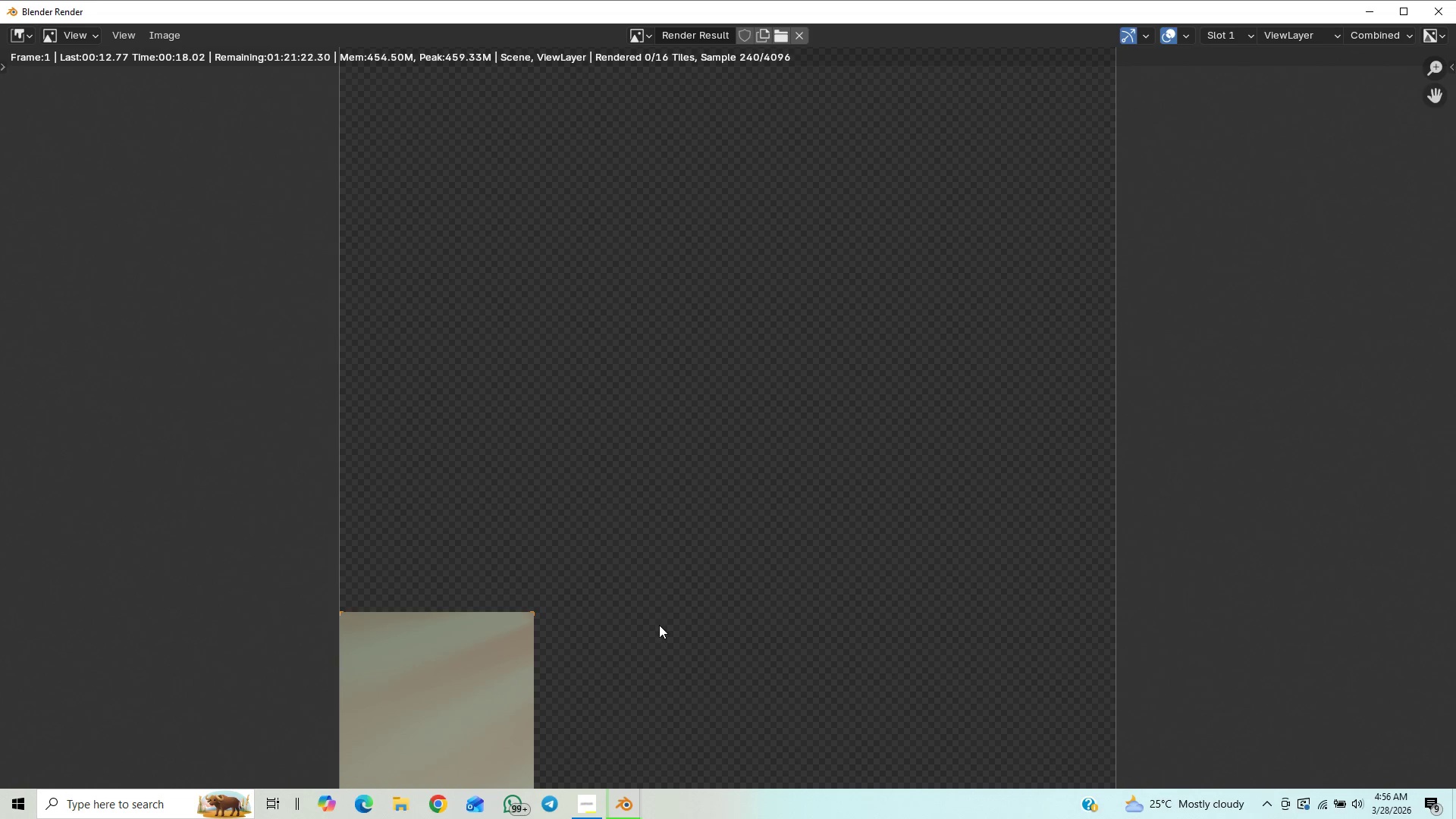 
scroll: coordinate [664, 620], scroll_direction: down, amount: 2.0
 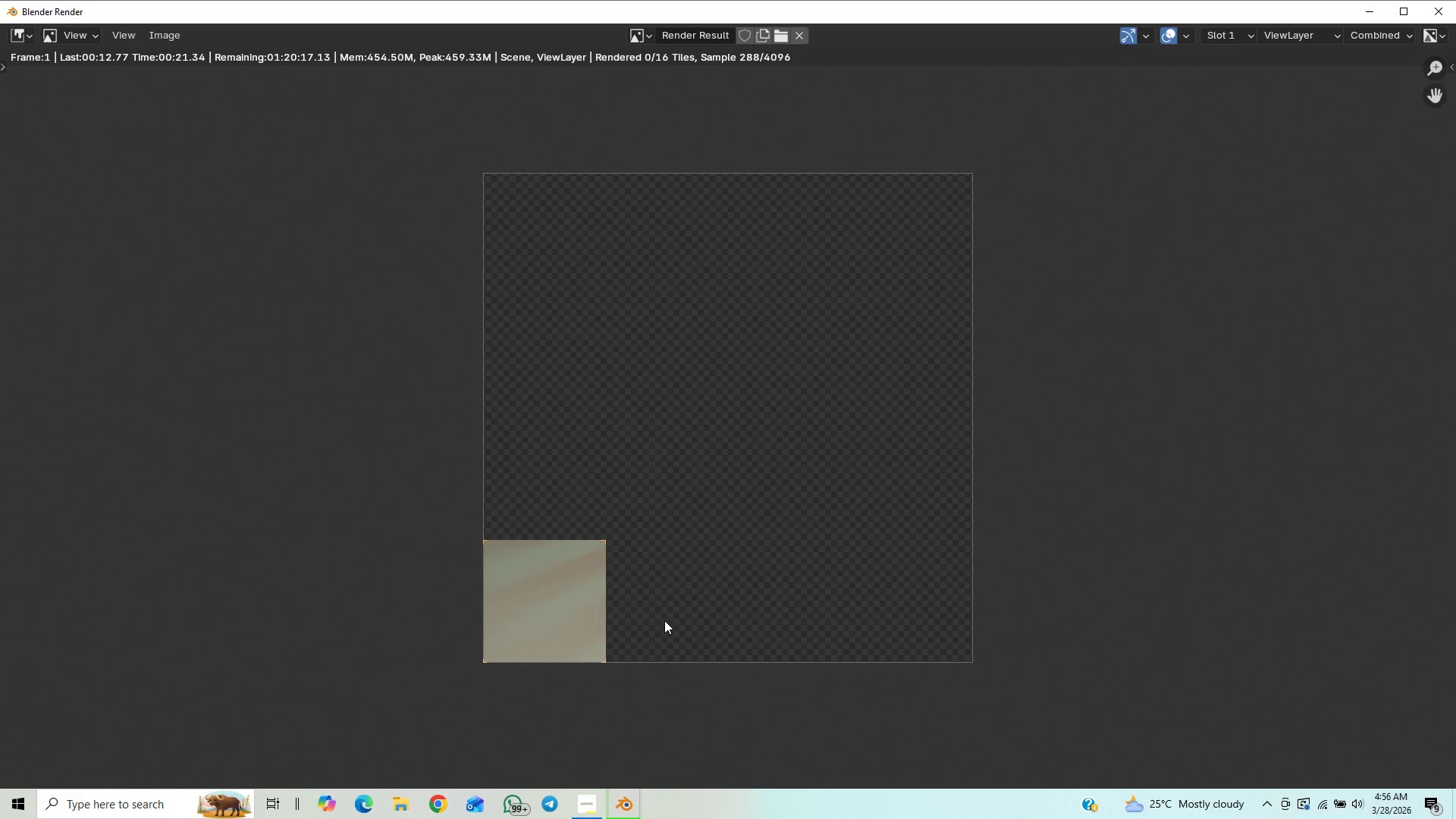 
scroll: coordinate [664, 620], scroll_direction: up, amount: 1.0
 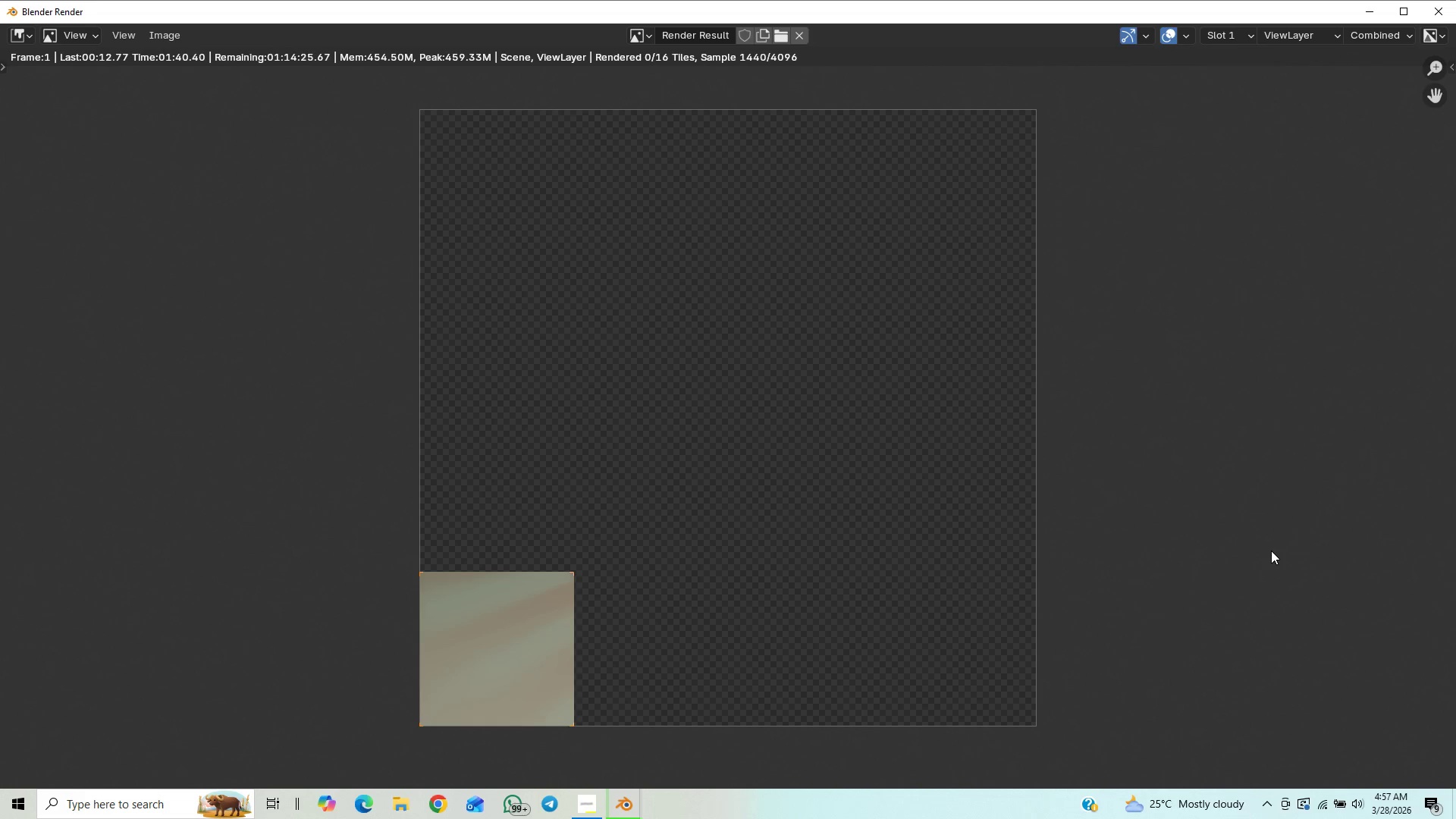 
wait(82.57)
 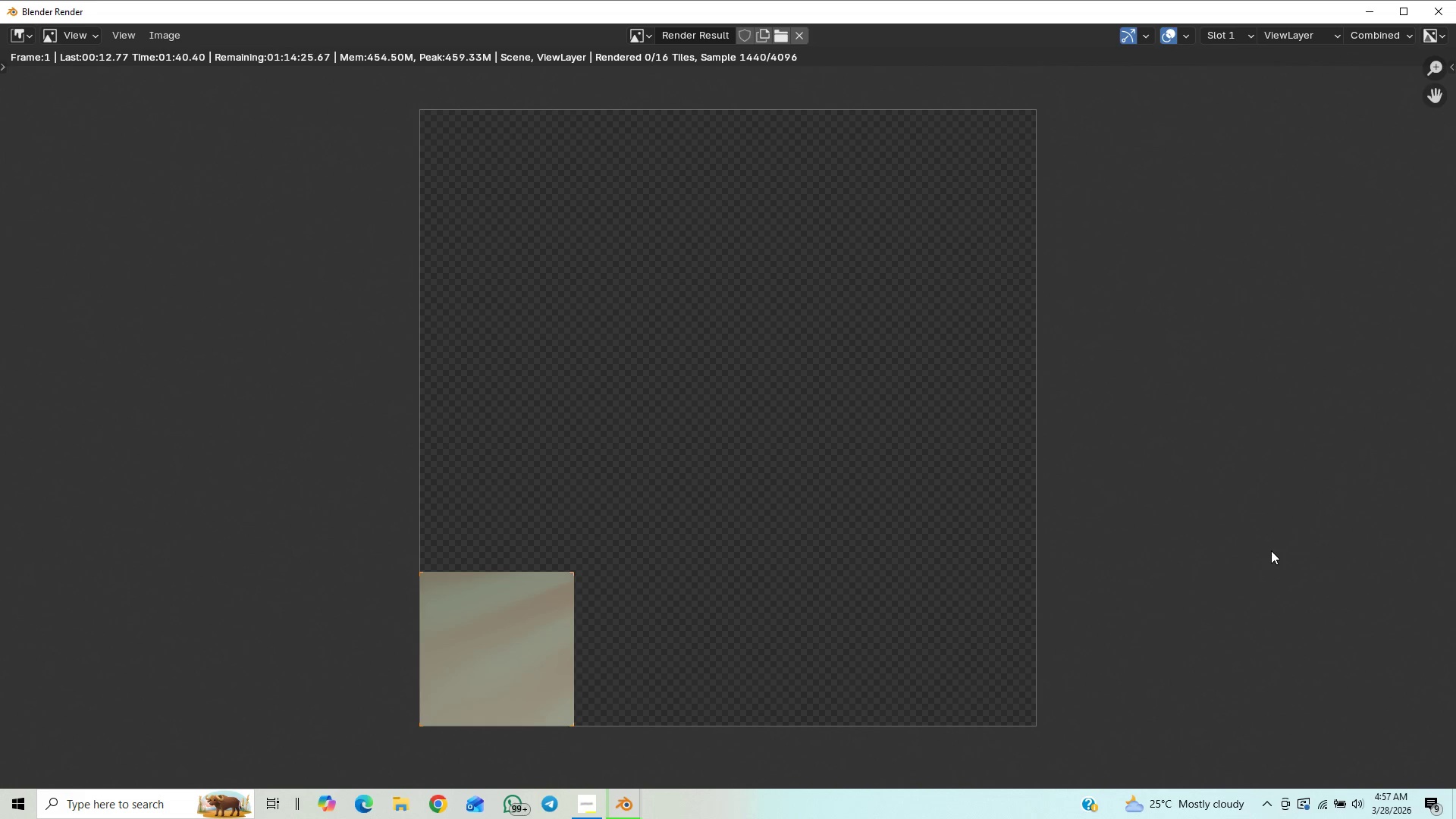 
scroll: coordinate [767, 559], scroll_direction: down, amount: 10.0
 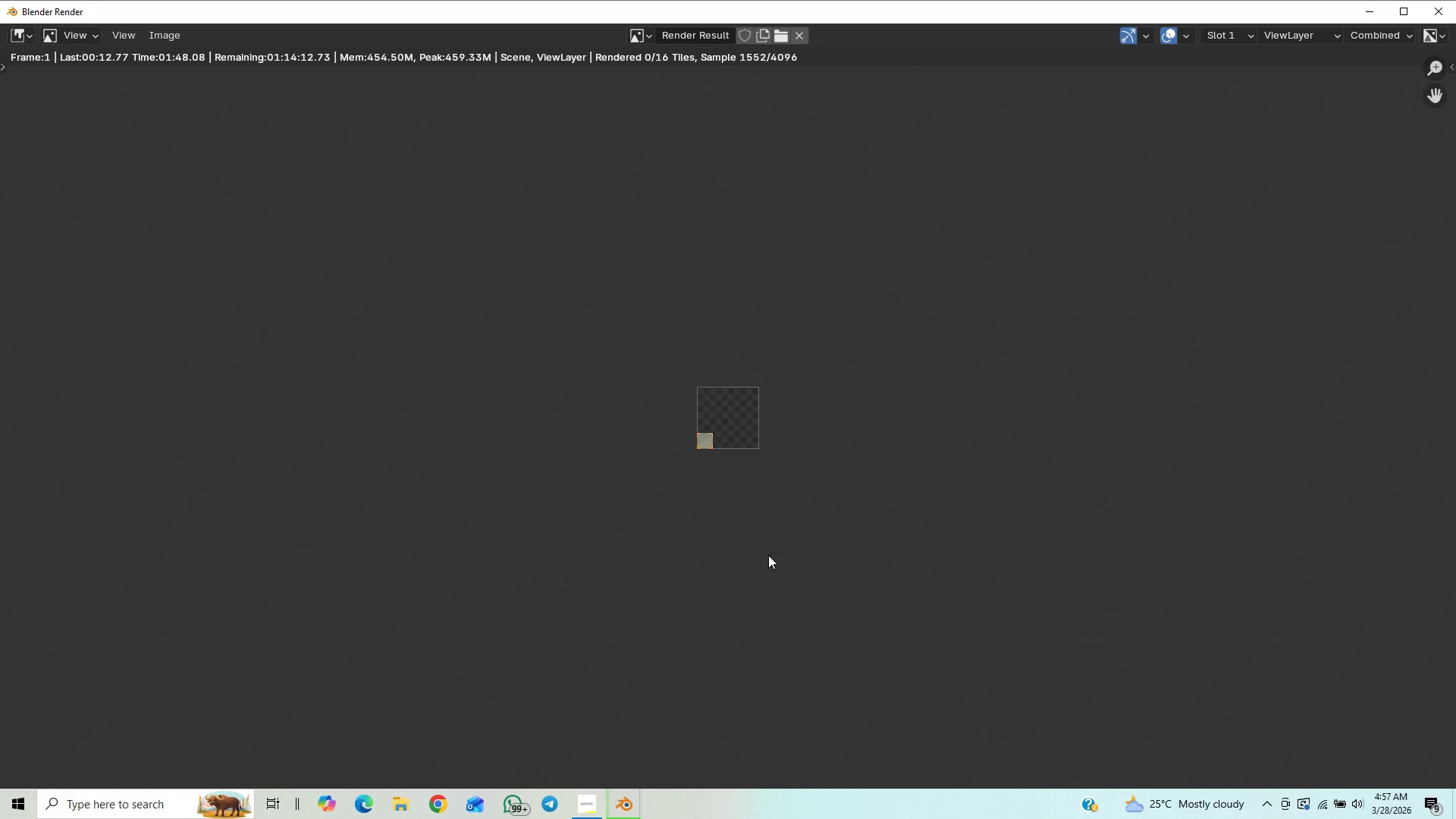 
scroll: coordinate [768, 555], scroll_direction: up, amount: 8.0
 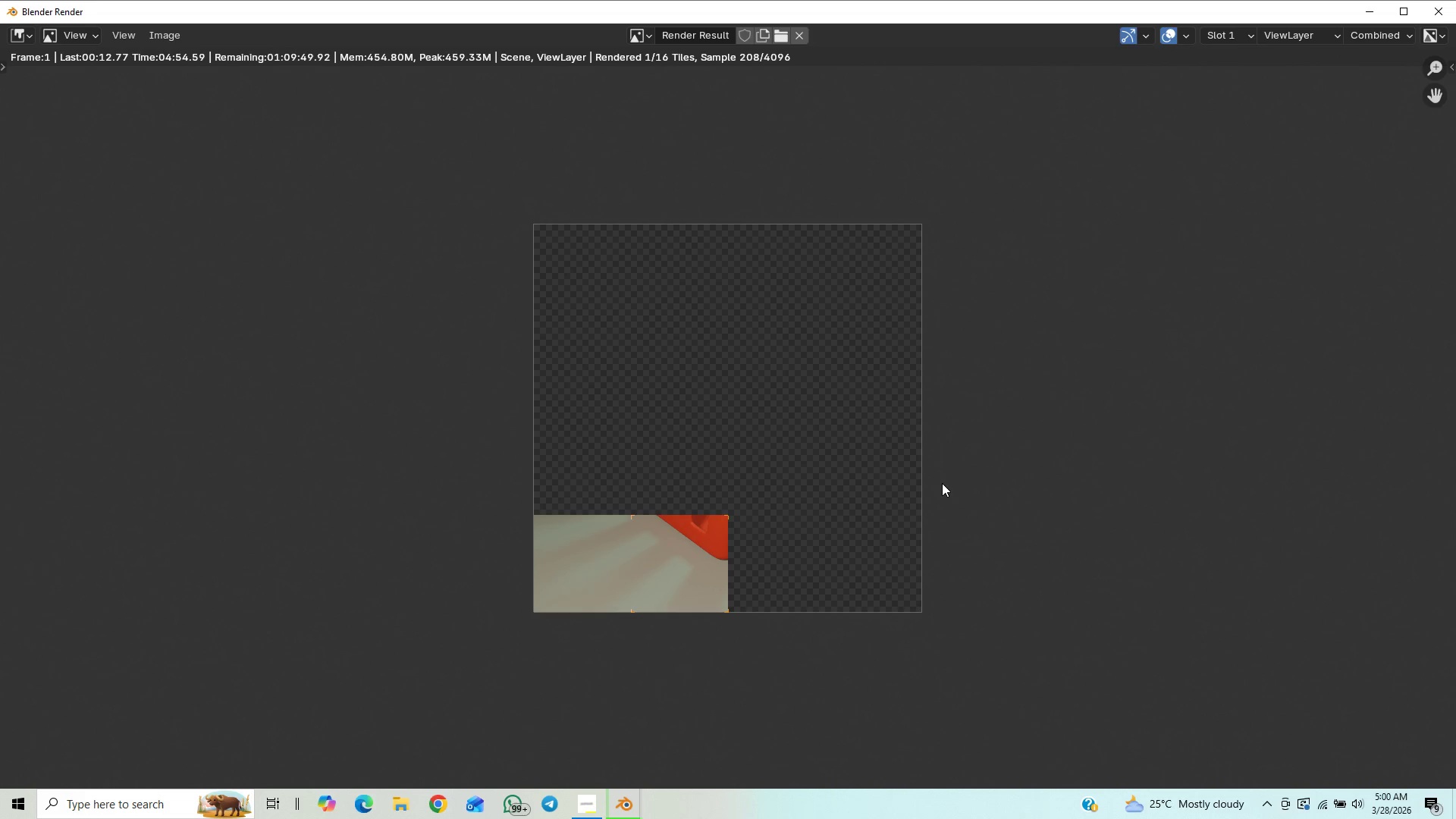 
wait(190.84)
 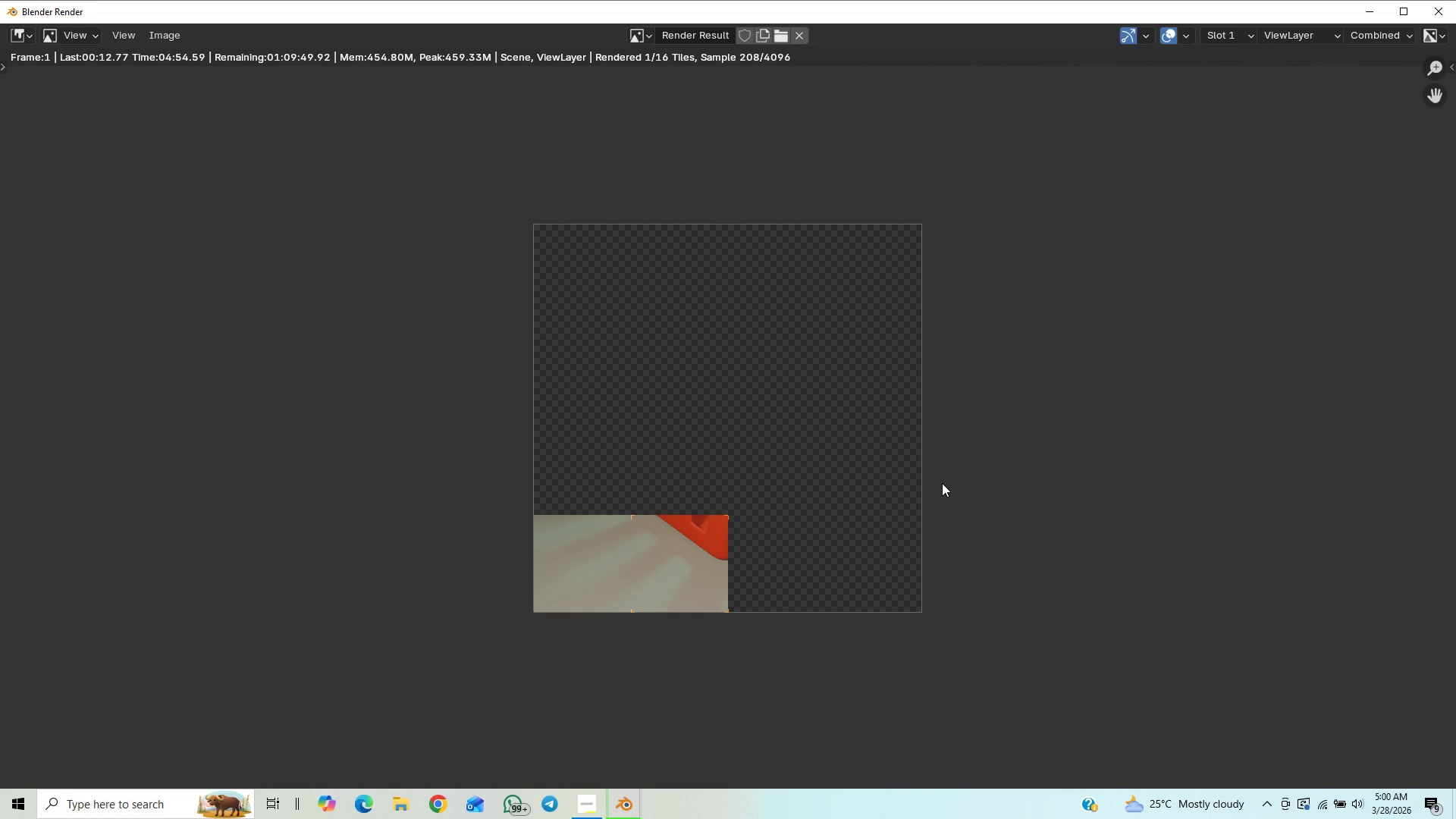 
mouse_move([587, 801])
 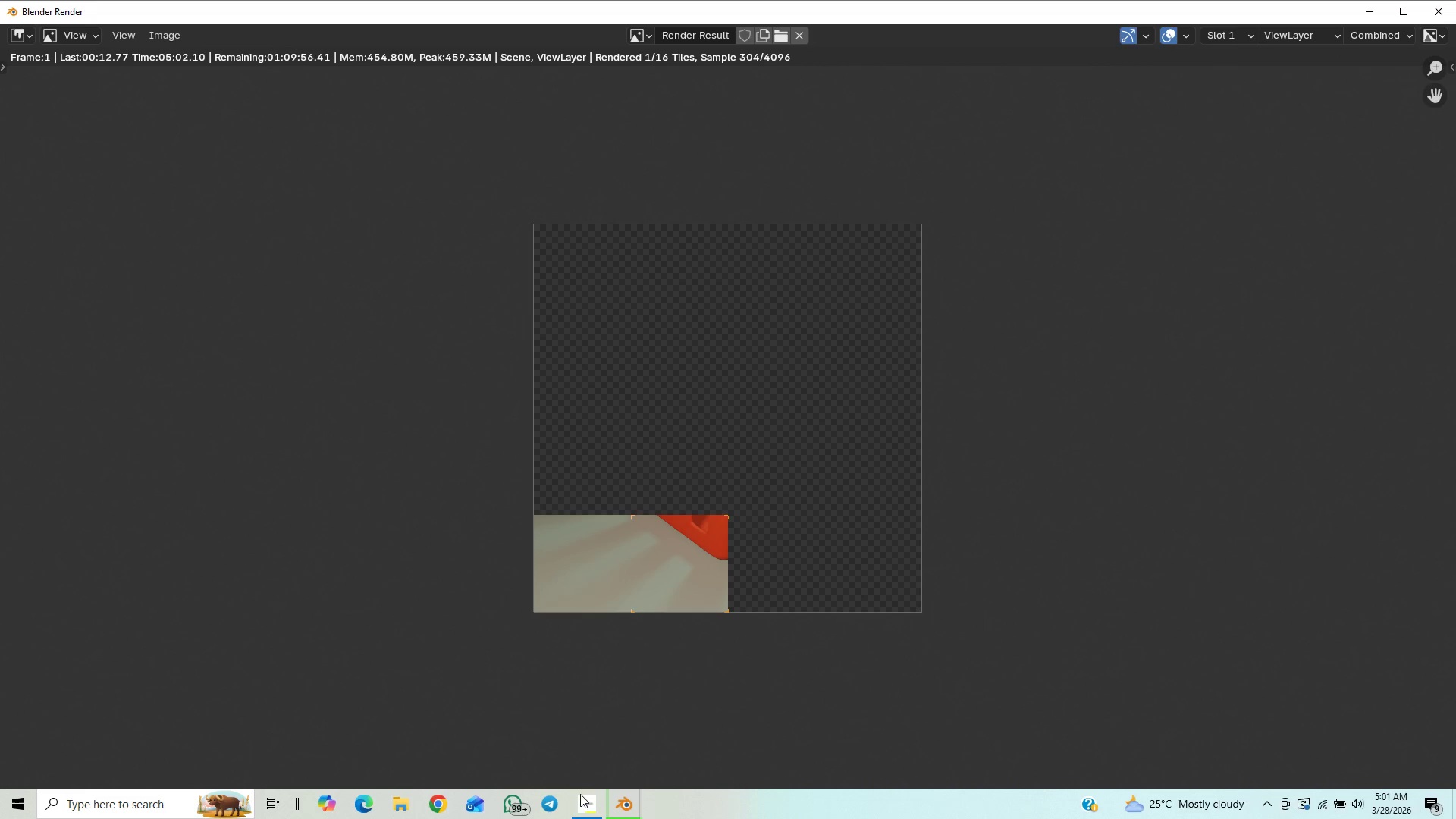 
left_click([584, 805])